 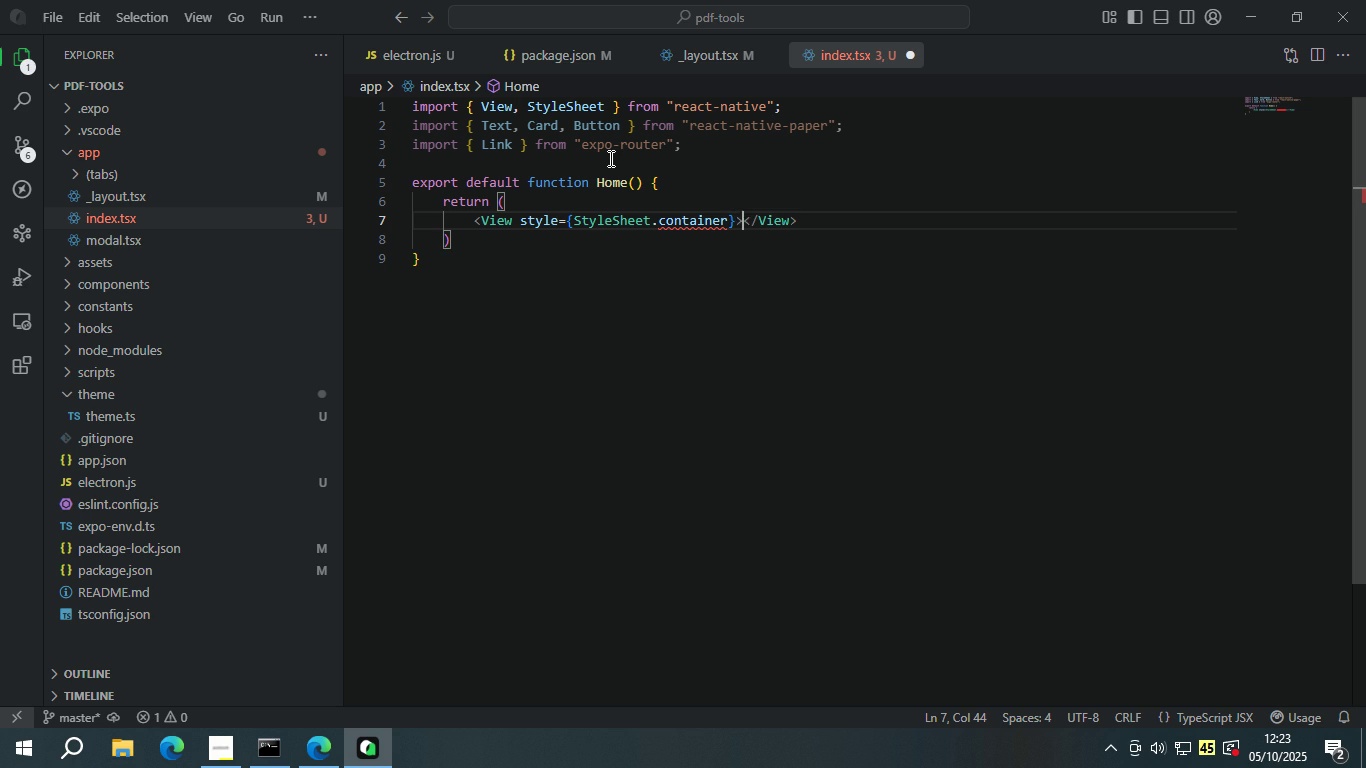 
key(ArrowRight)
 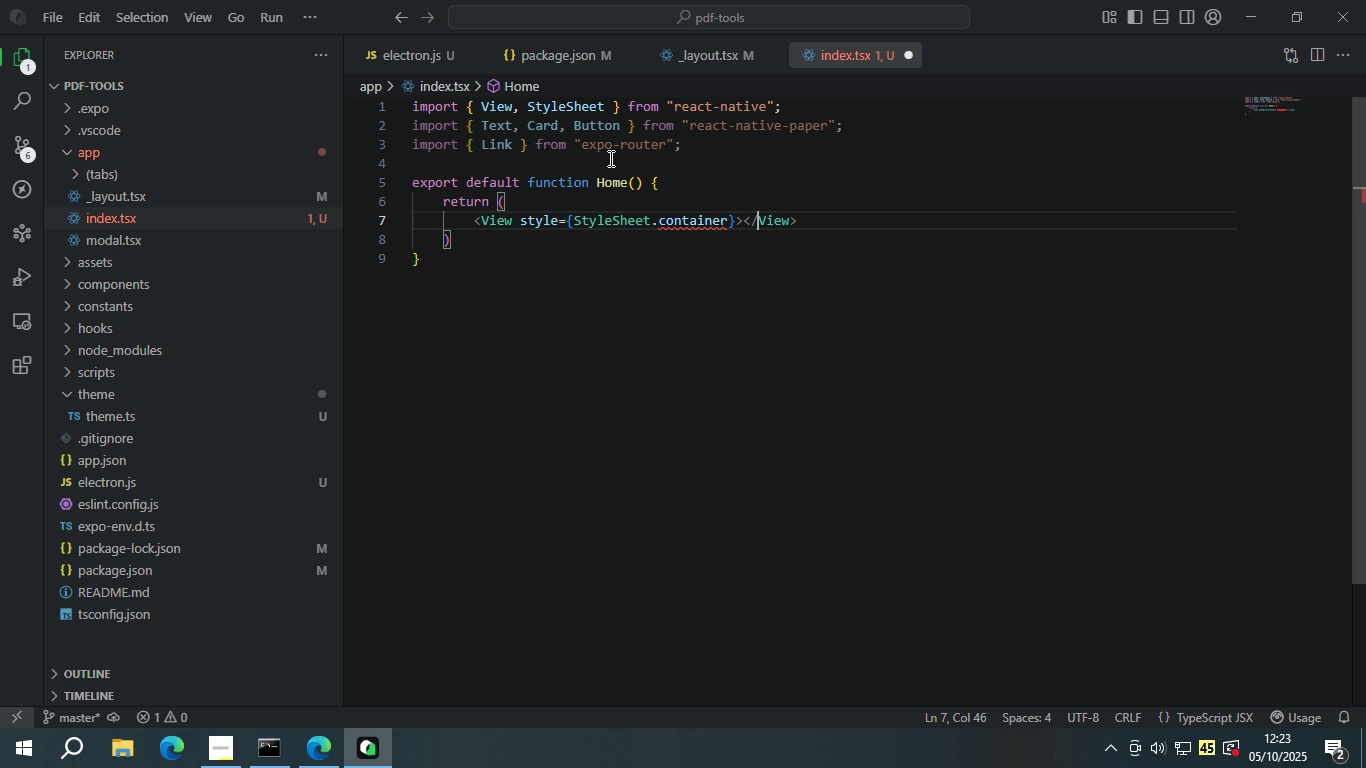 
key(ArrowRight)
 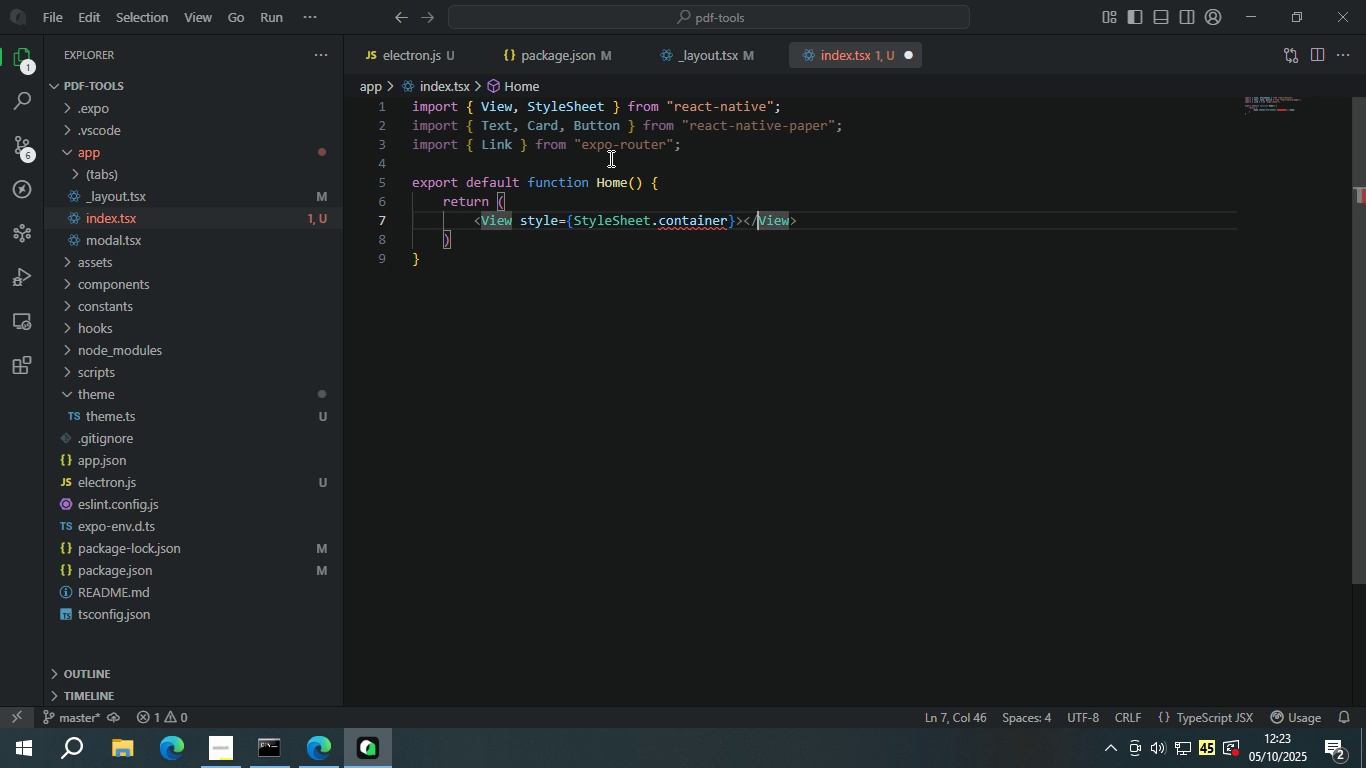 
key(ArrowLeft)
 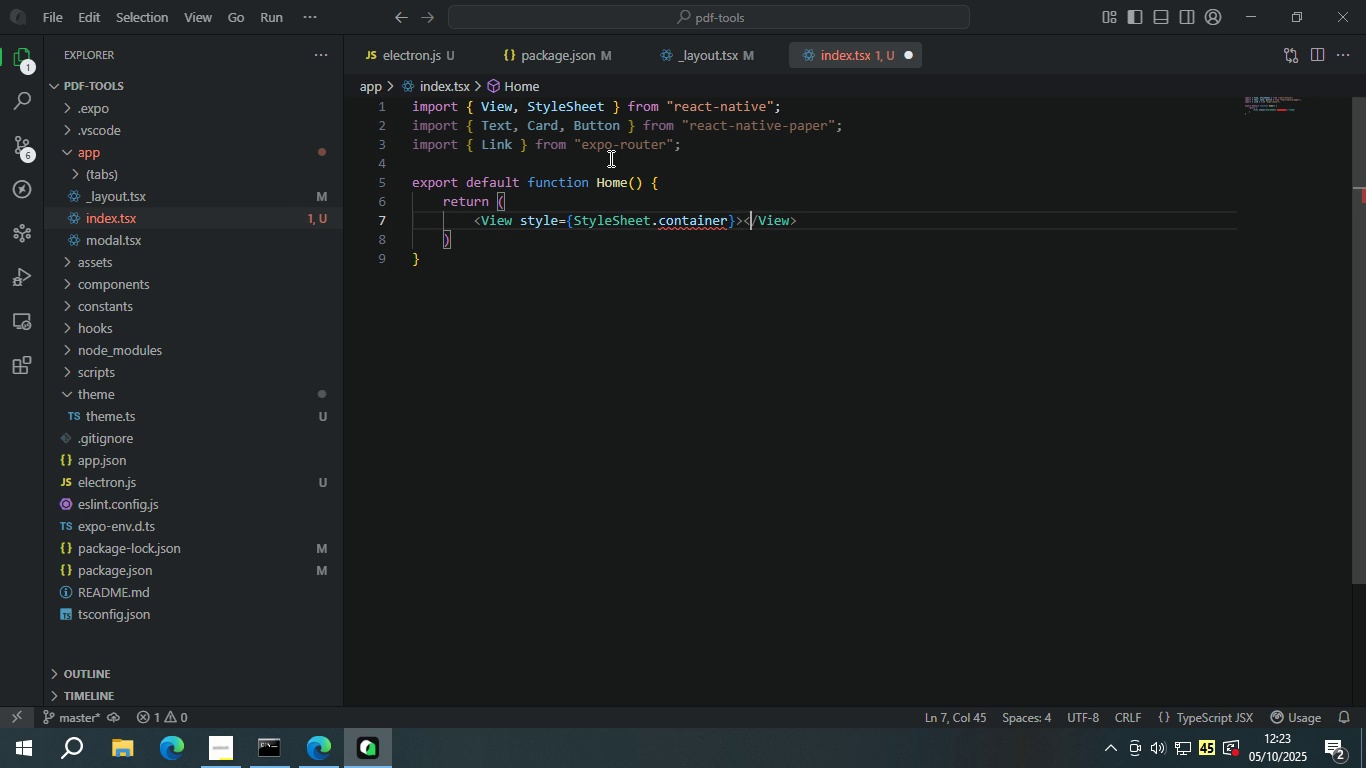 
key(ArrowLeft)
 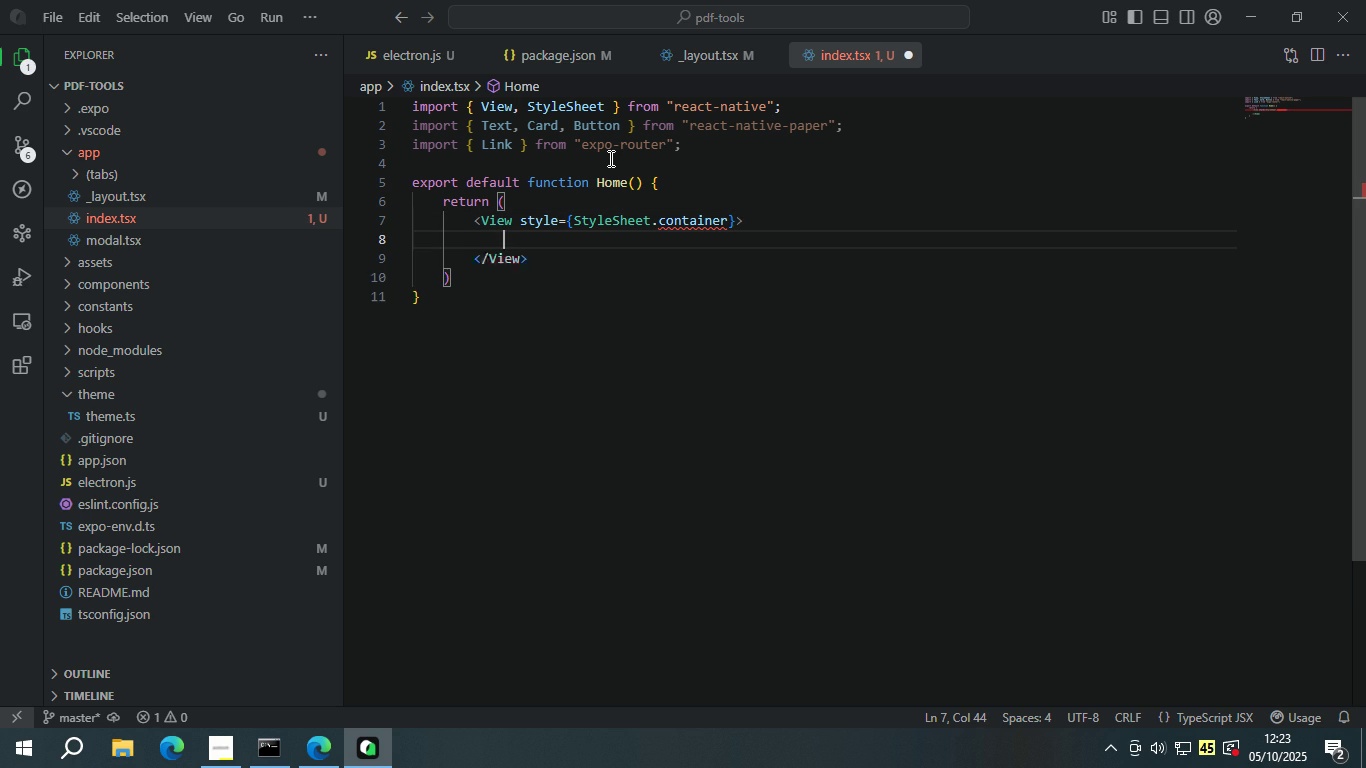 
key(Enter)
 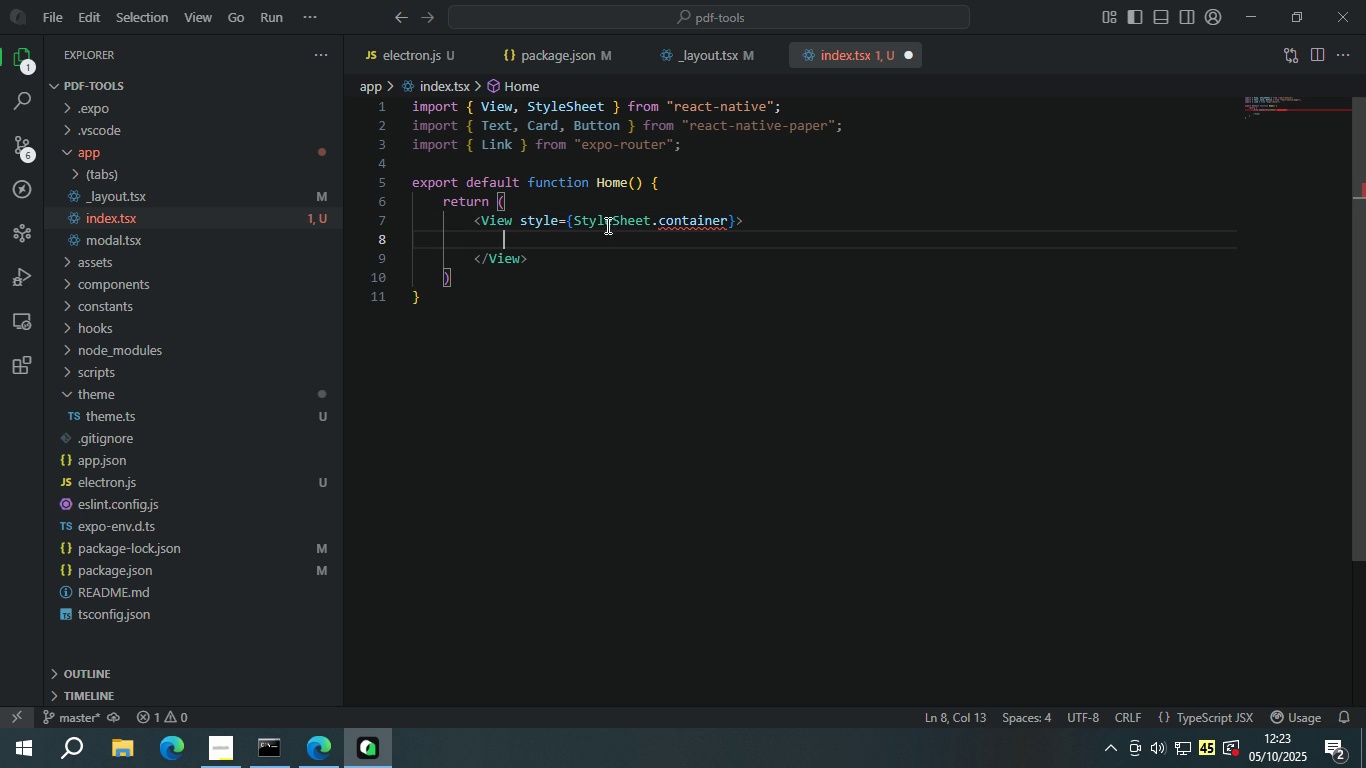 
double_click([608, 222])
 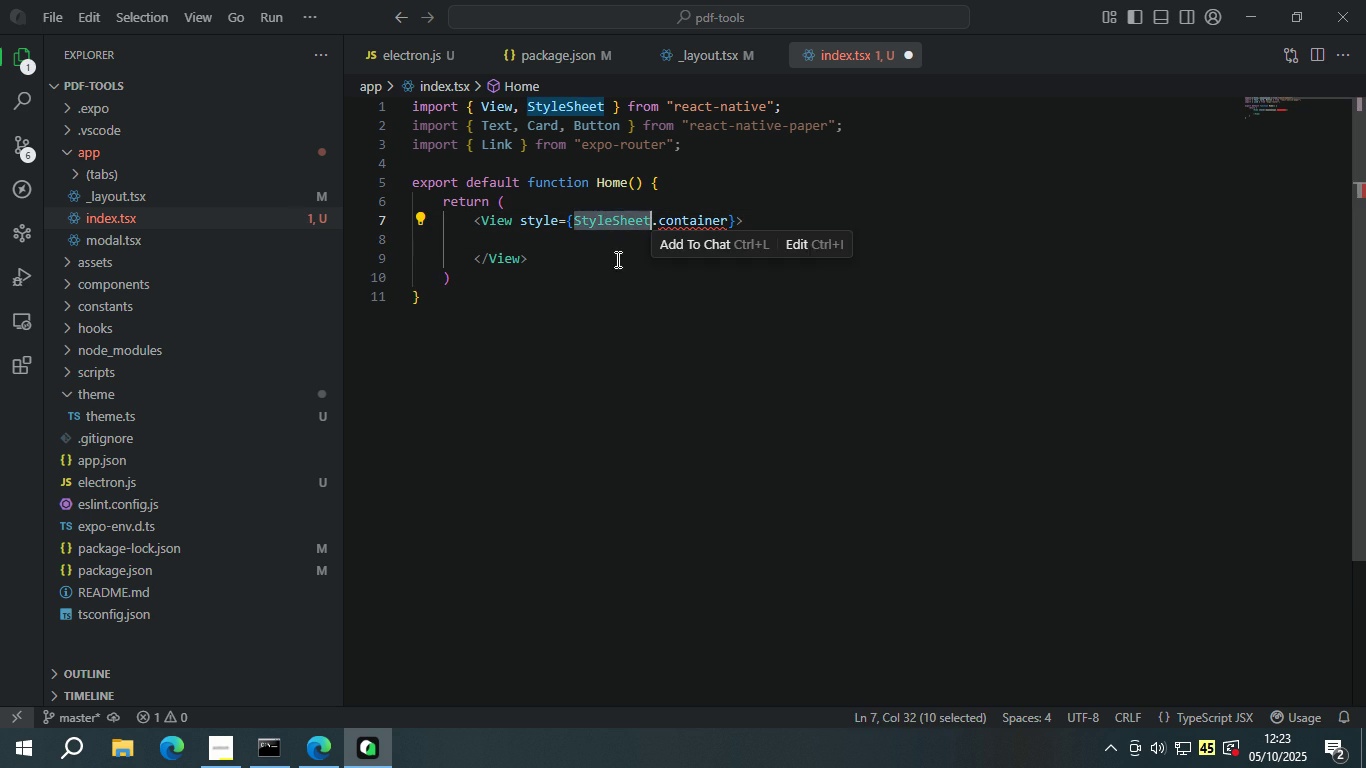 
type(styles)
 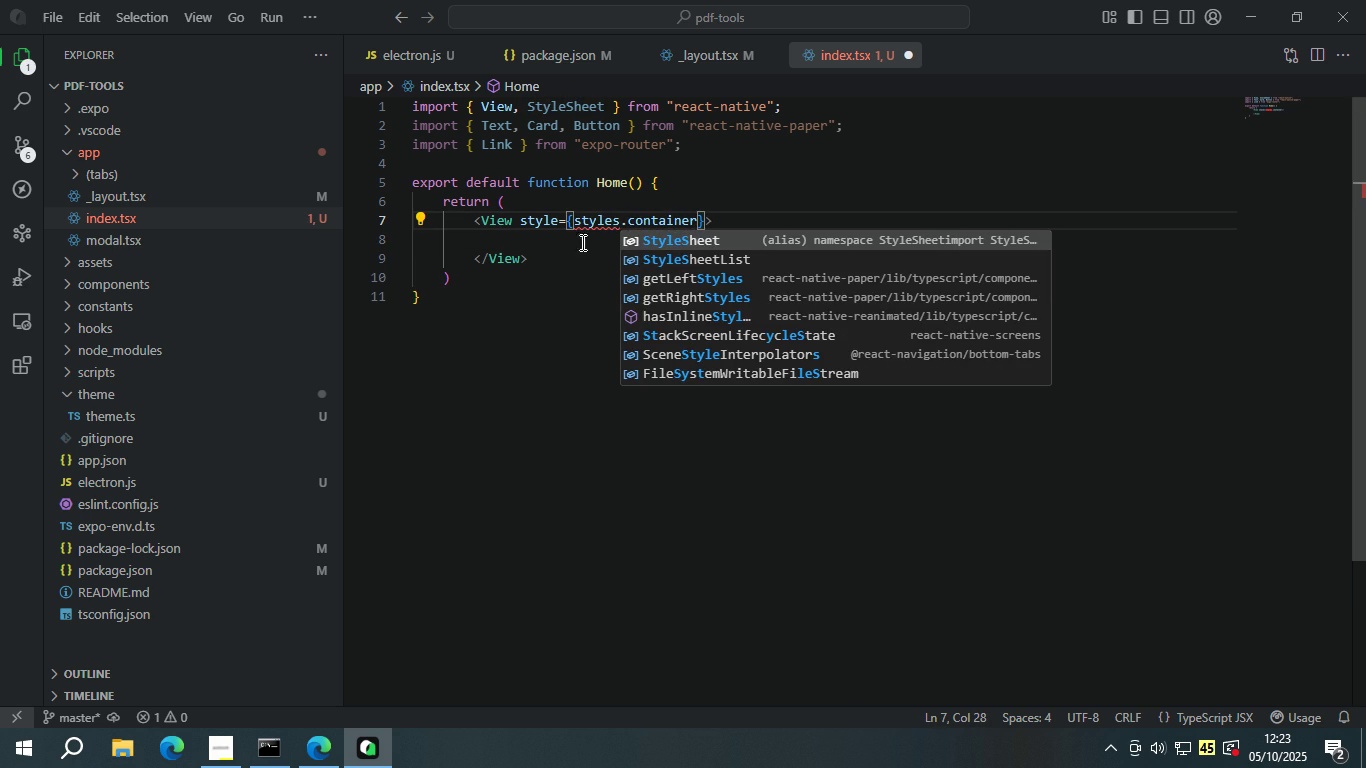 
left_click([537, 232])